 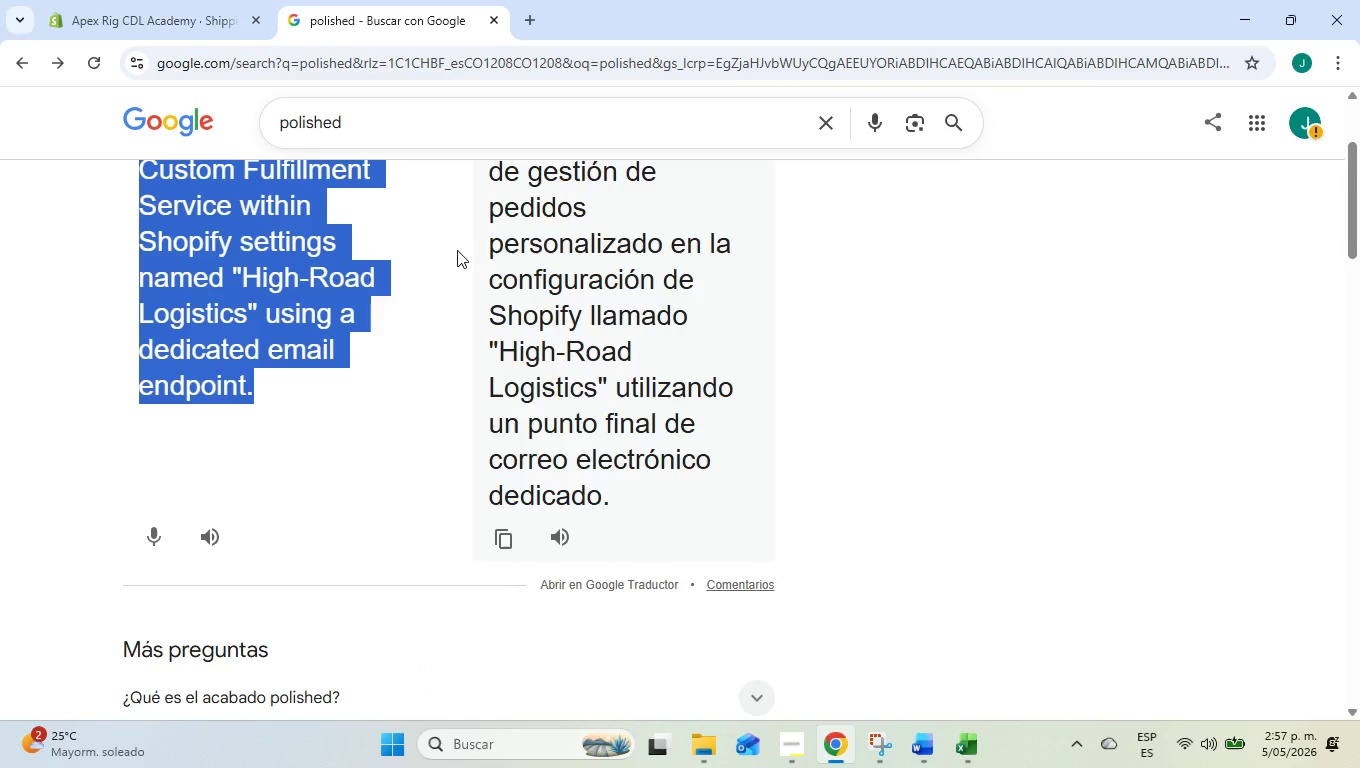 
scroll: coordinate [361, 224], scroll_direction: up, amount: 4.0
 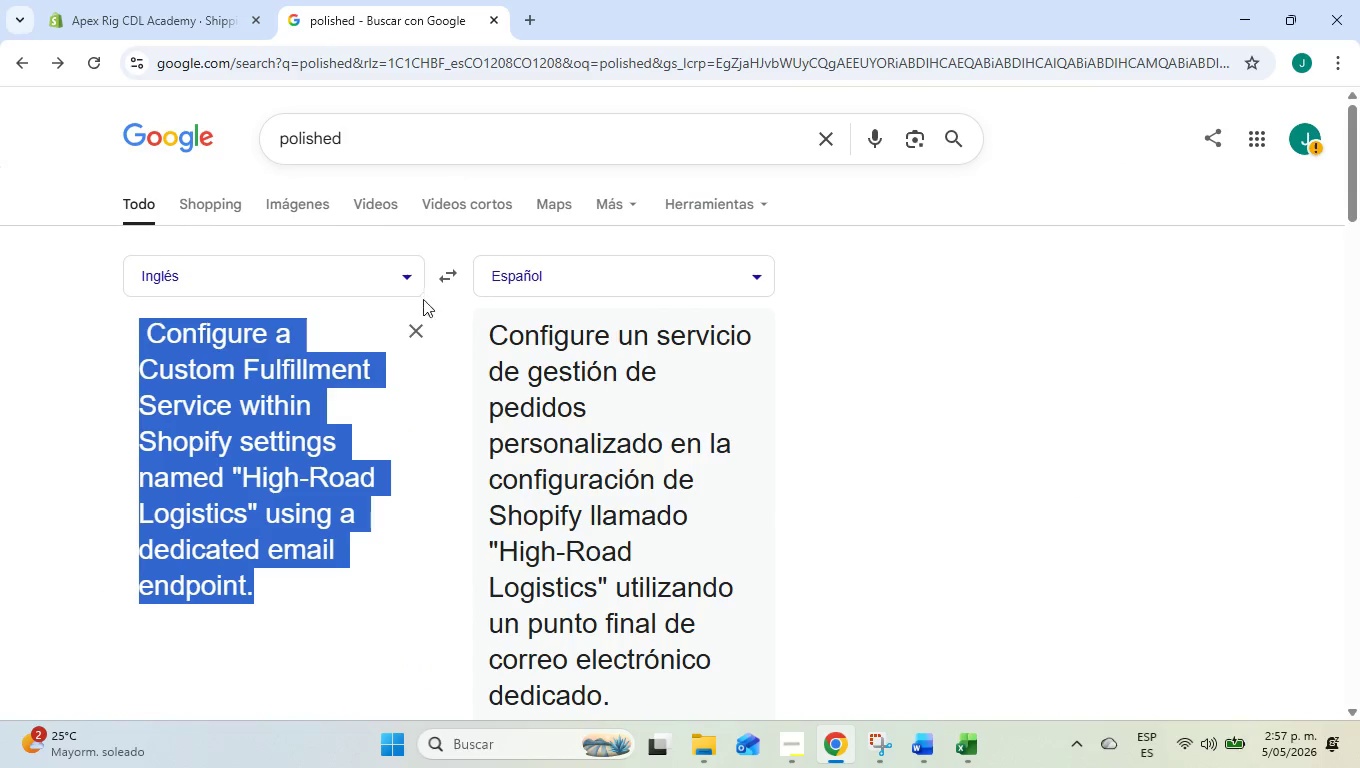 
left_click([415, 329])
 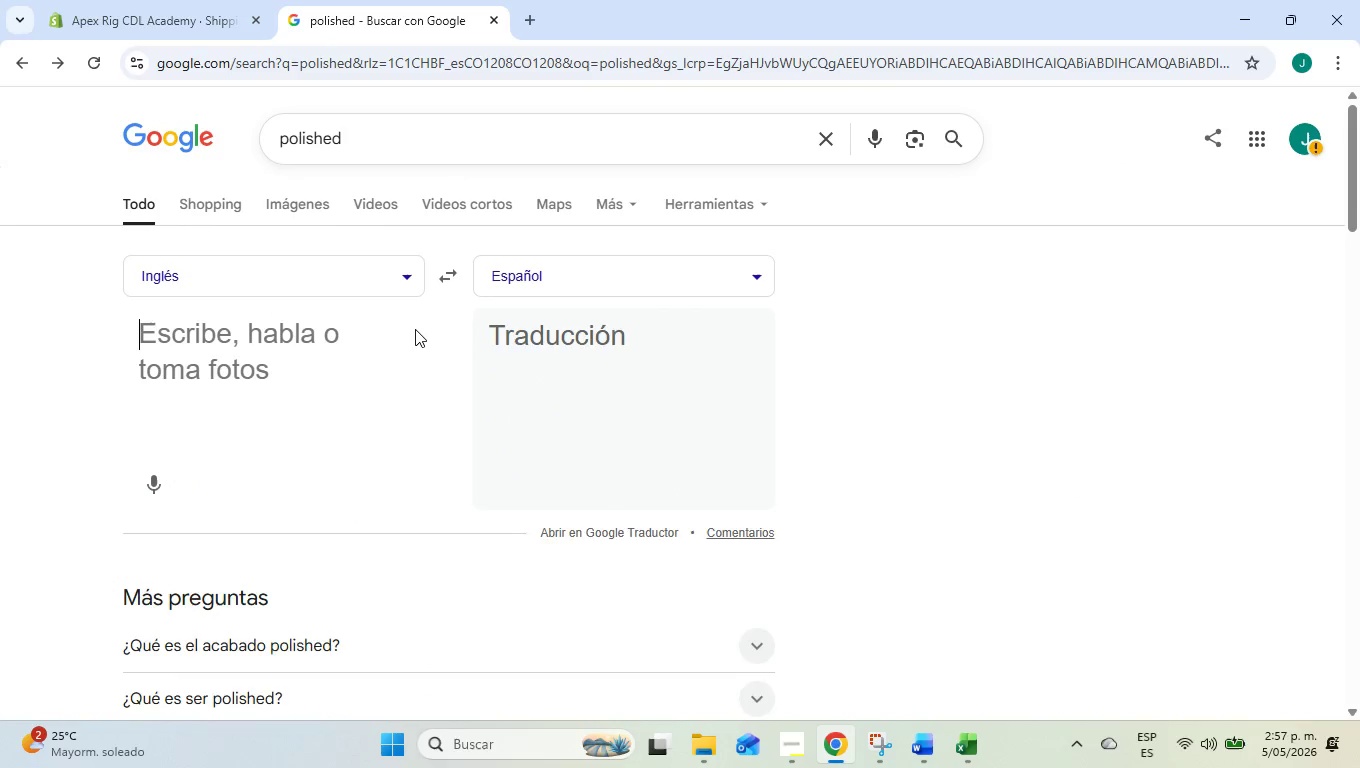 
key(Control+ControlLeft)
 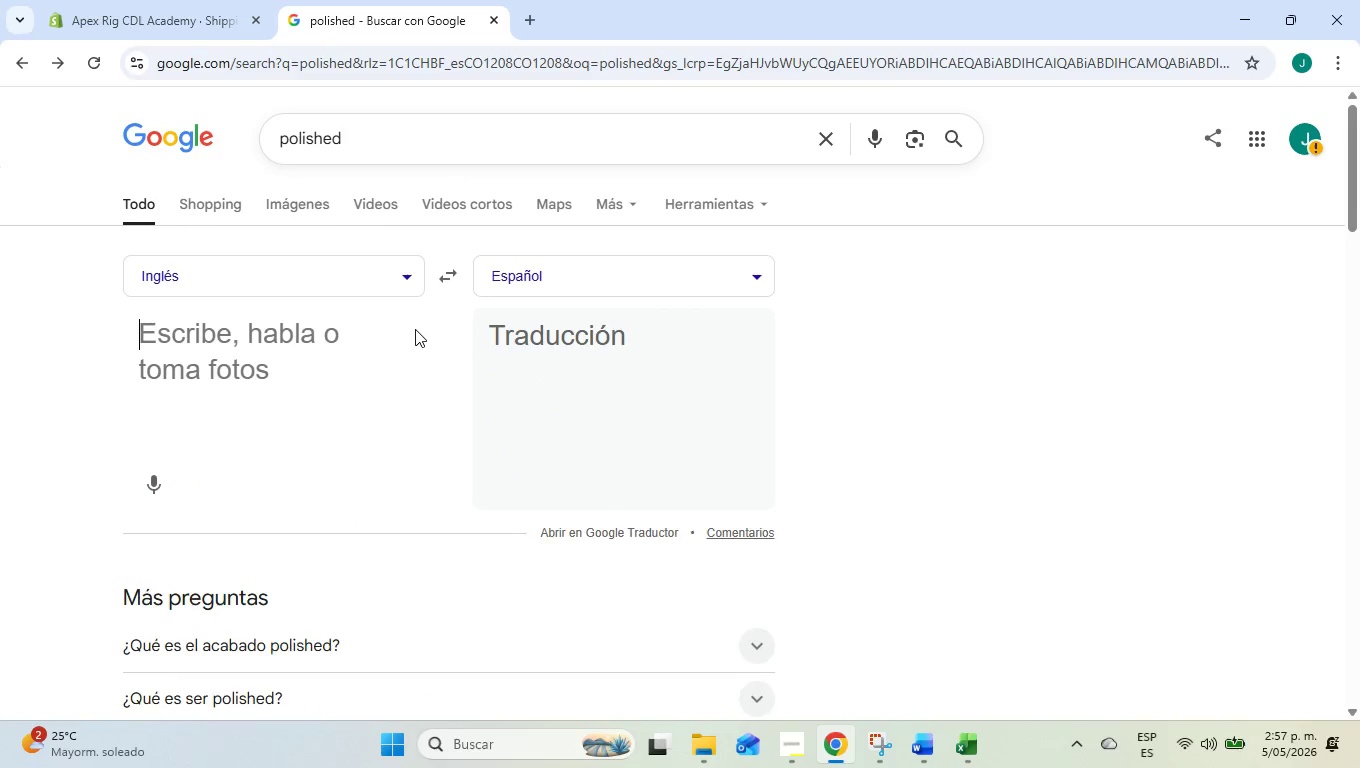 
key(Control+V)
 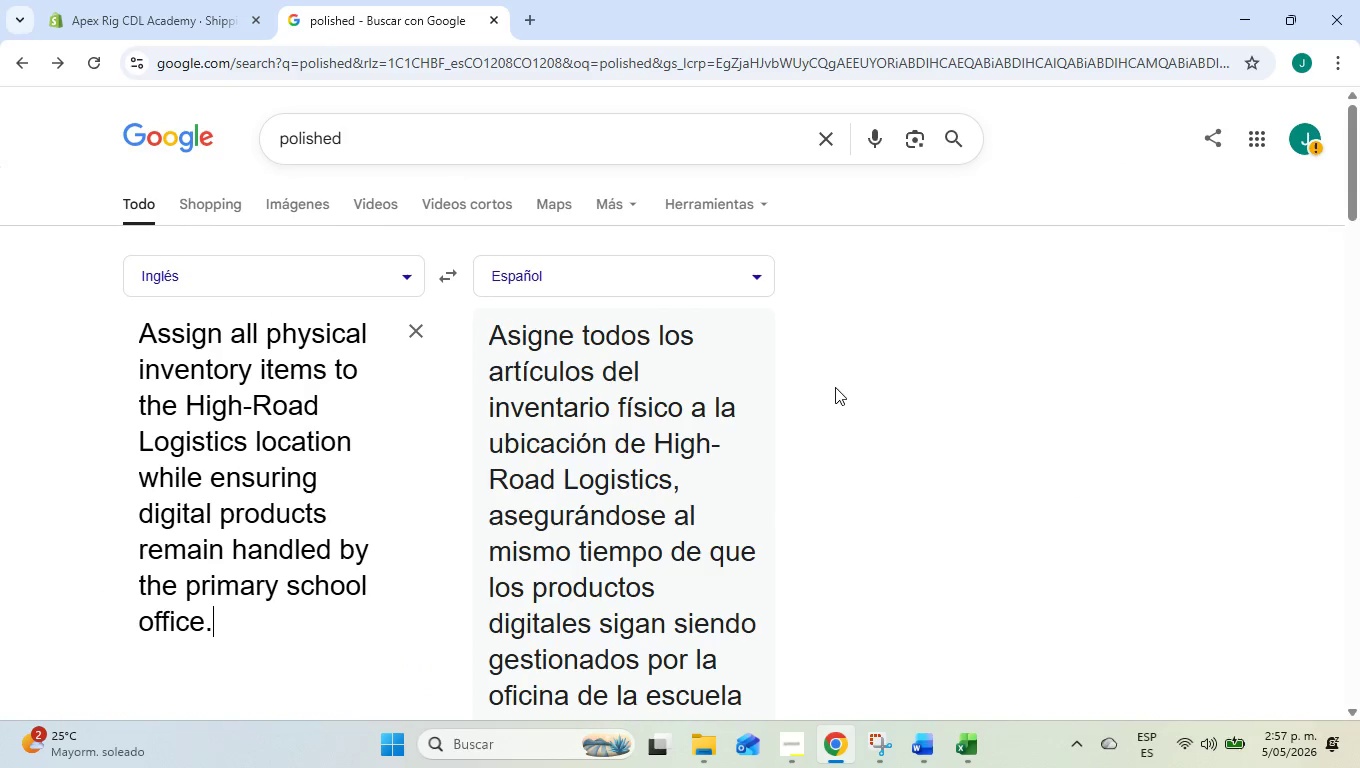 
scroll: coordinate [835, 387], scroll_direction: down, amount: 1.0
 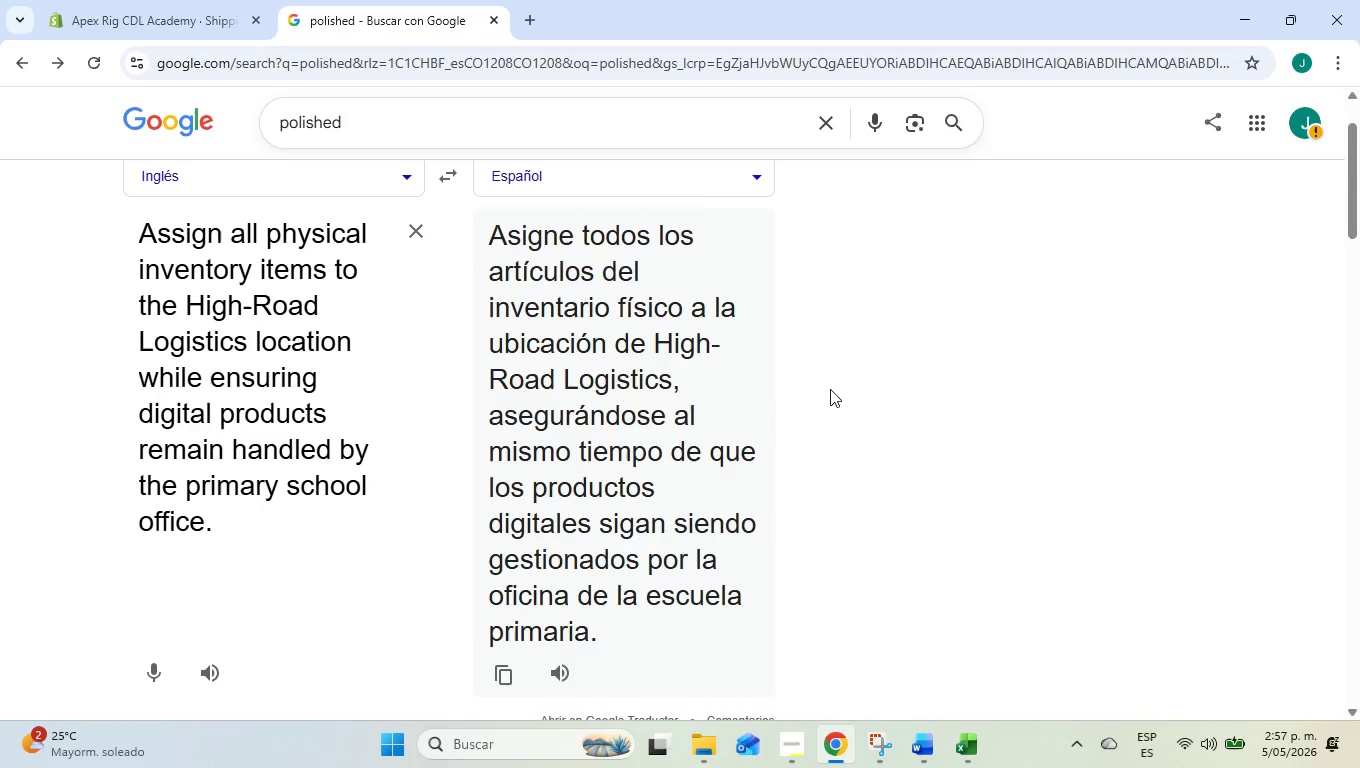 
wait(5.86)
 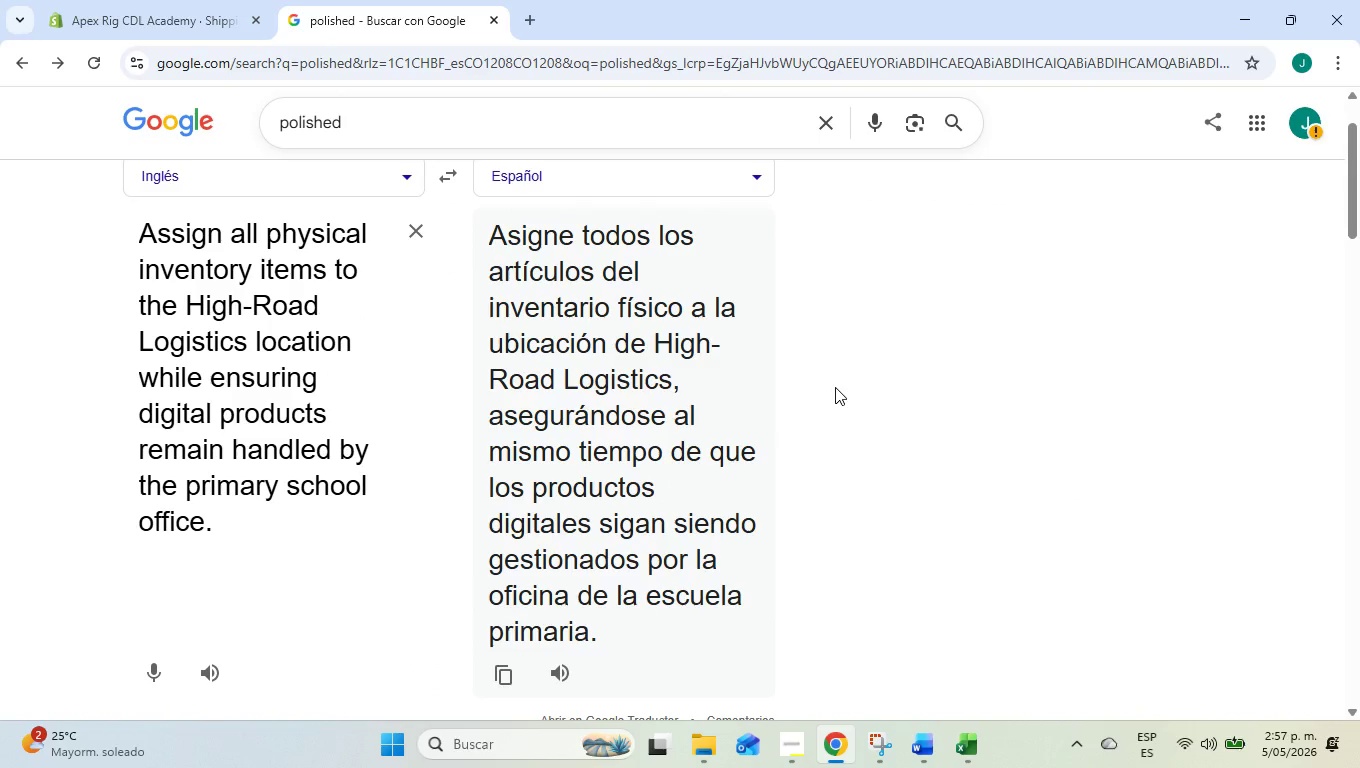 
left_click([216, 0])
 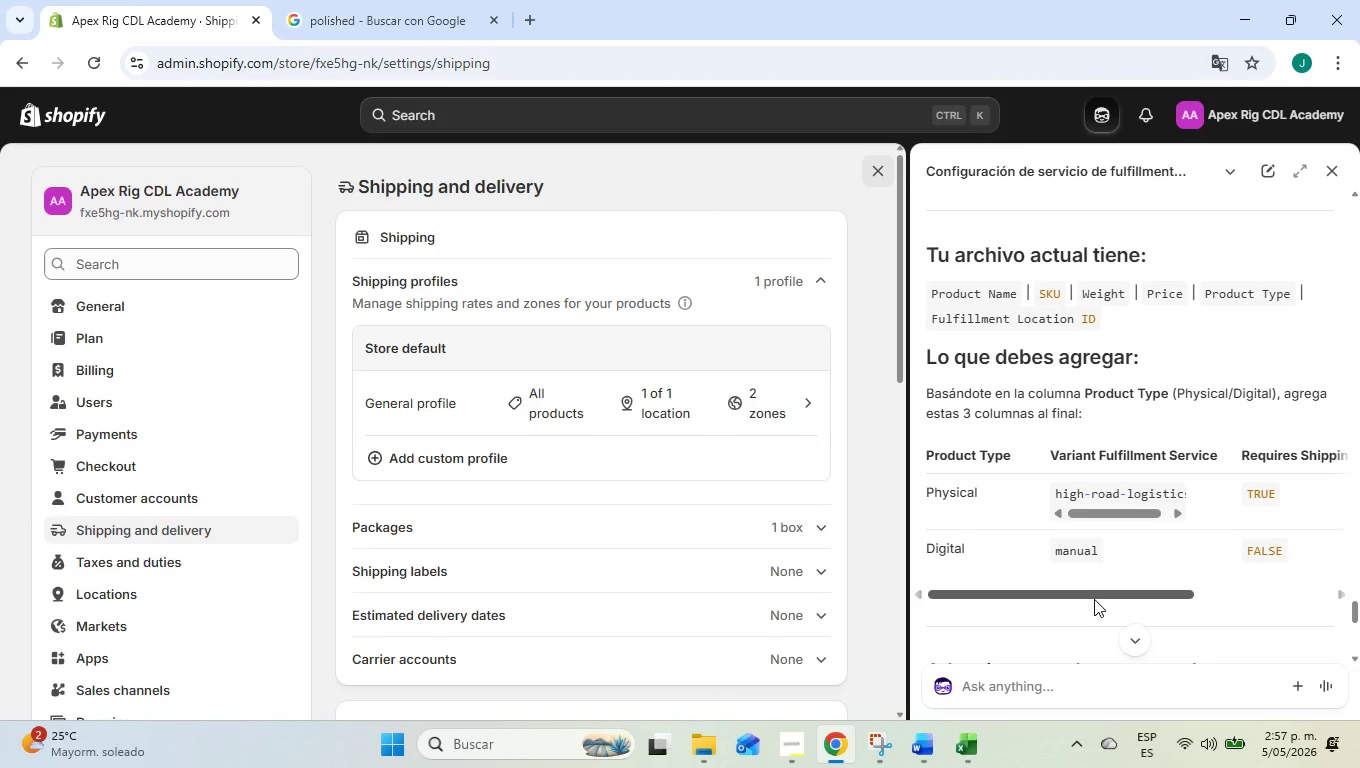 
wait(7.55)
 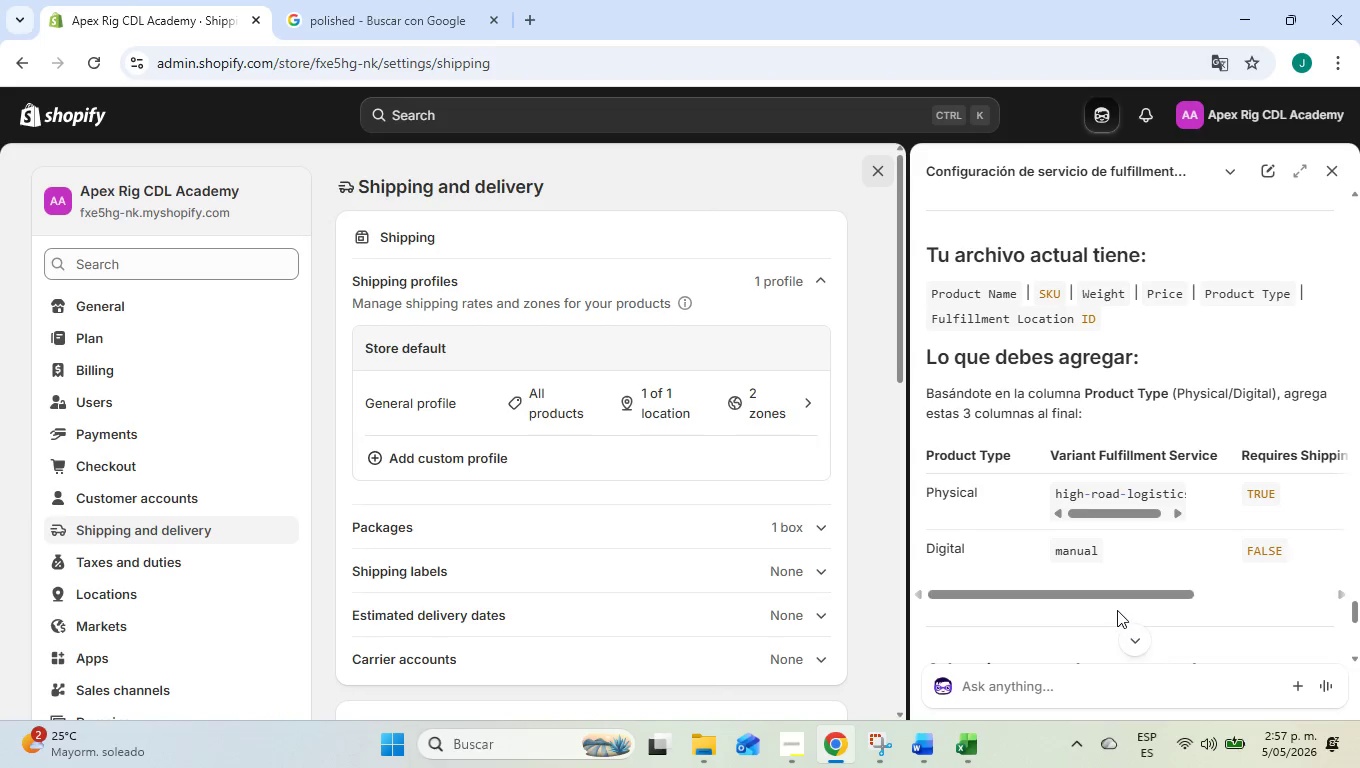 
left_click([398, 0])